 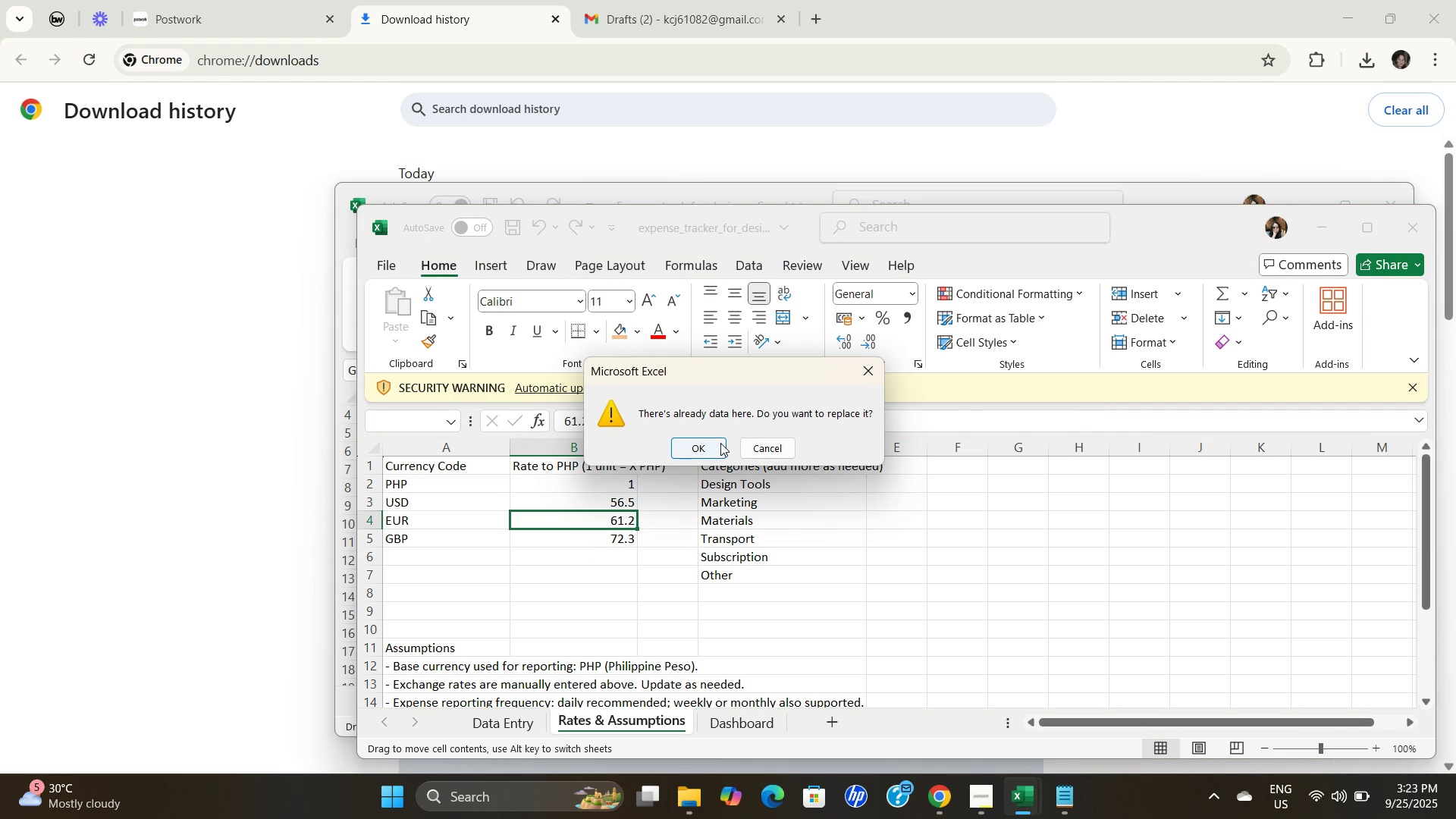 
left_click([749, 446])
 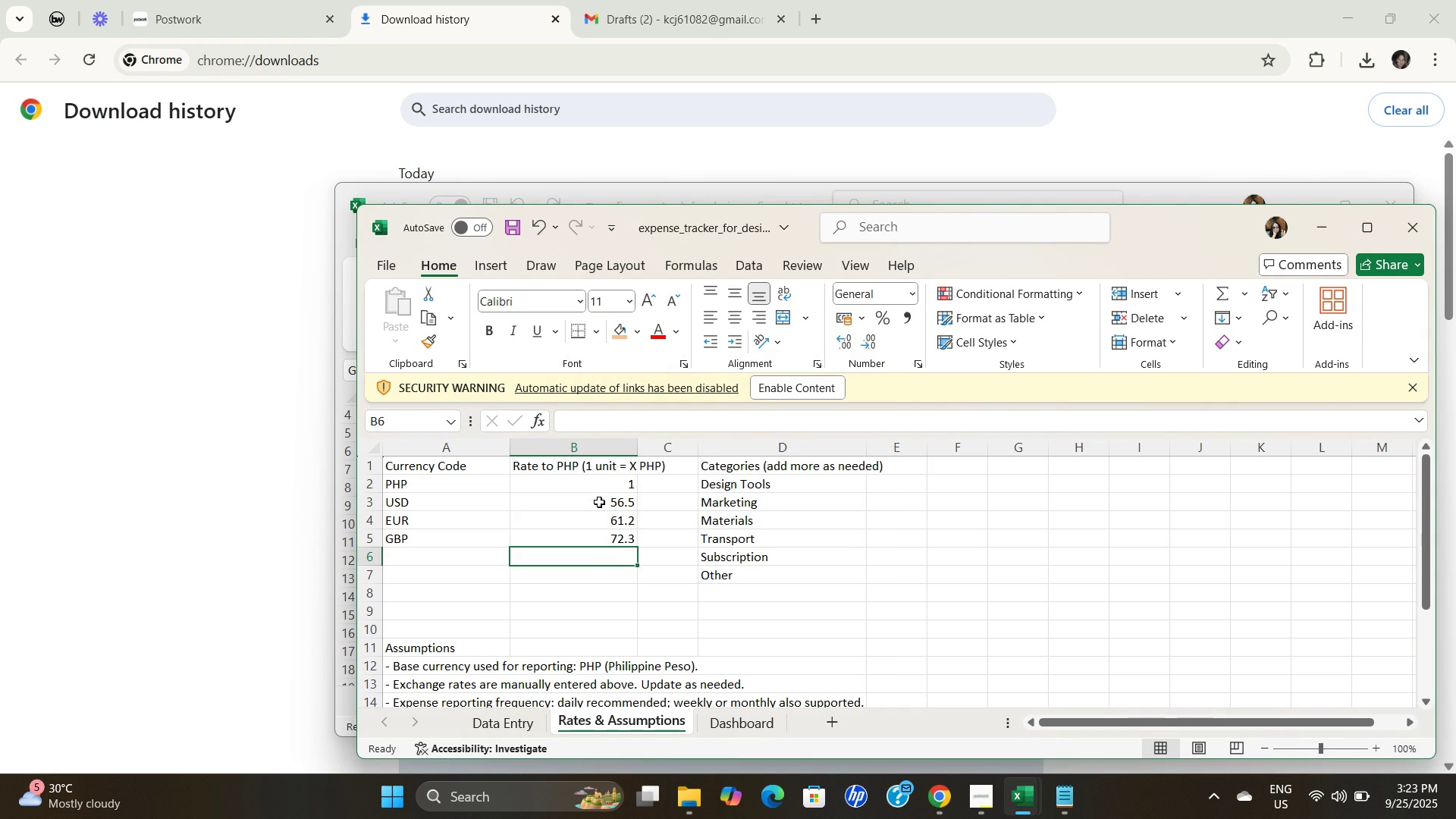 
double_click([599, 502])
 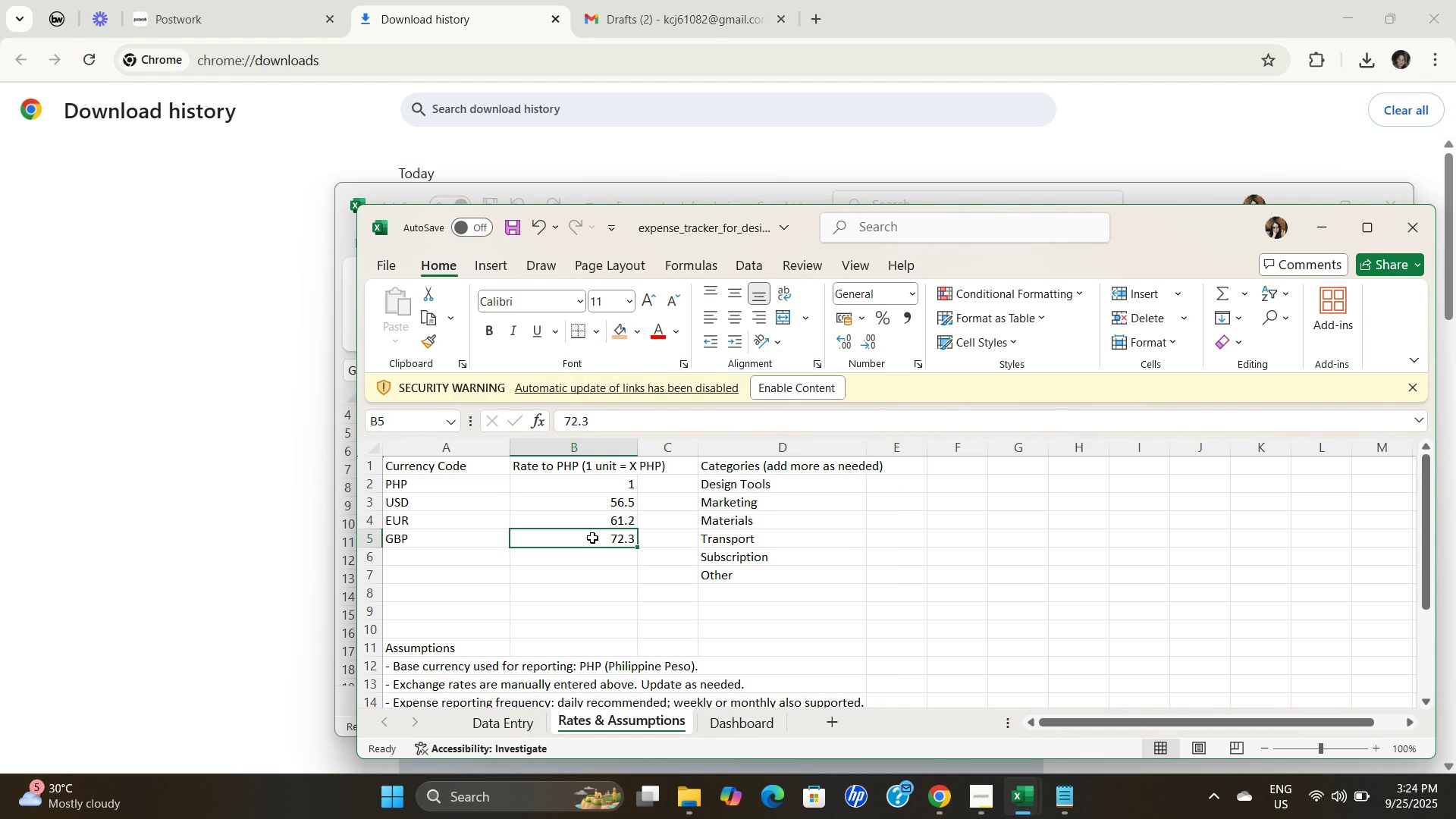 
triple_click([592, 537])
 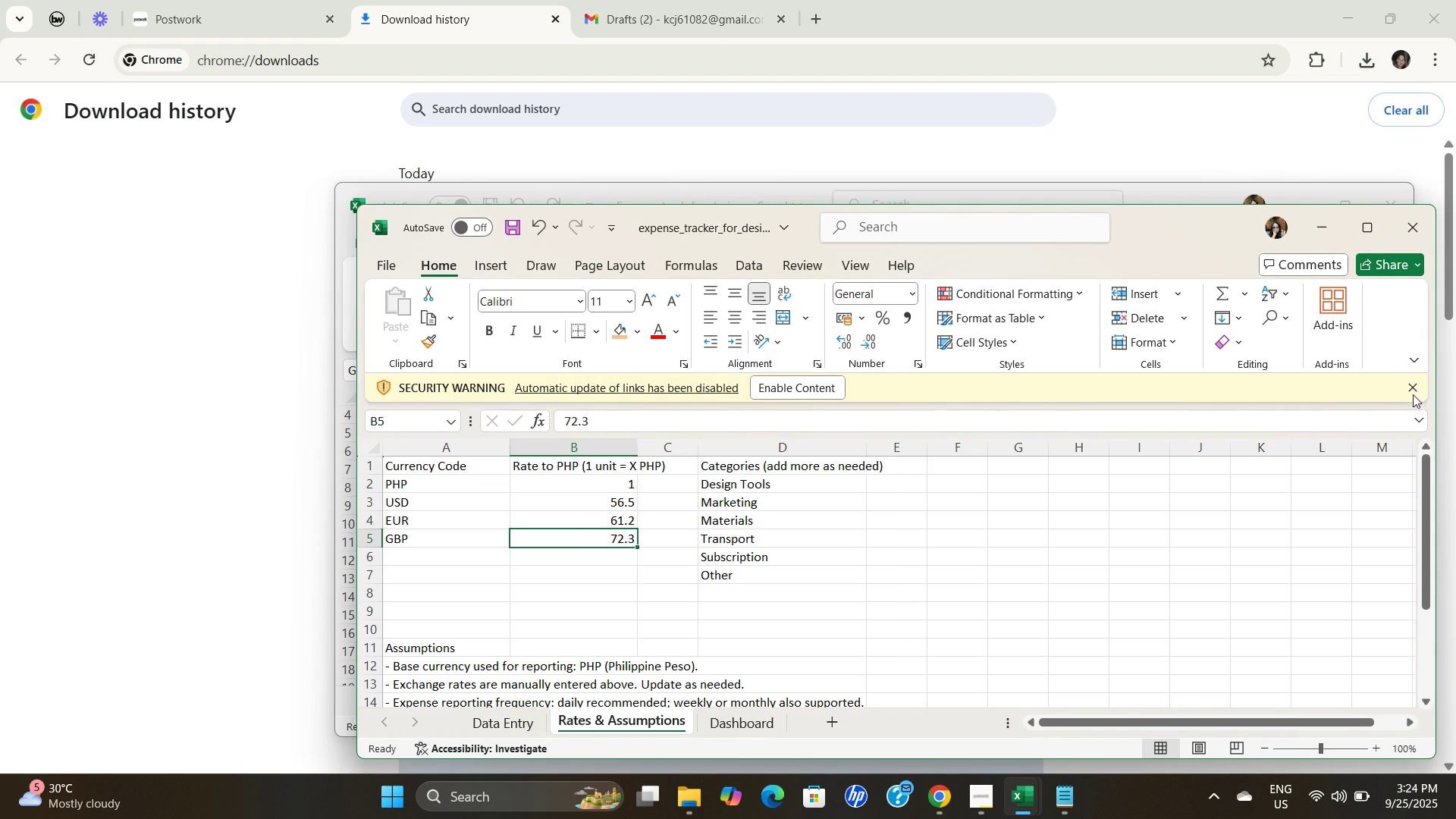 
left_click([1411, 389])